 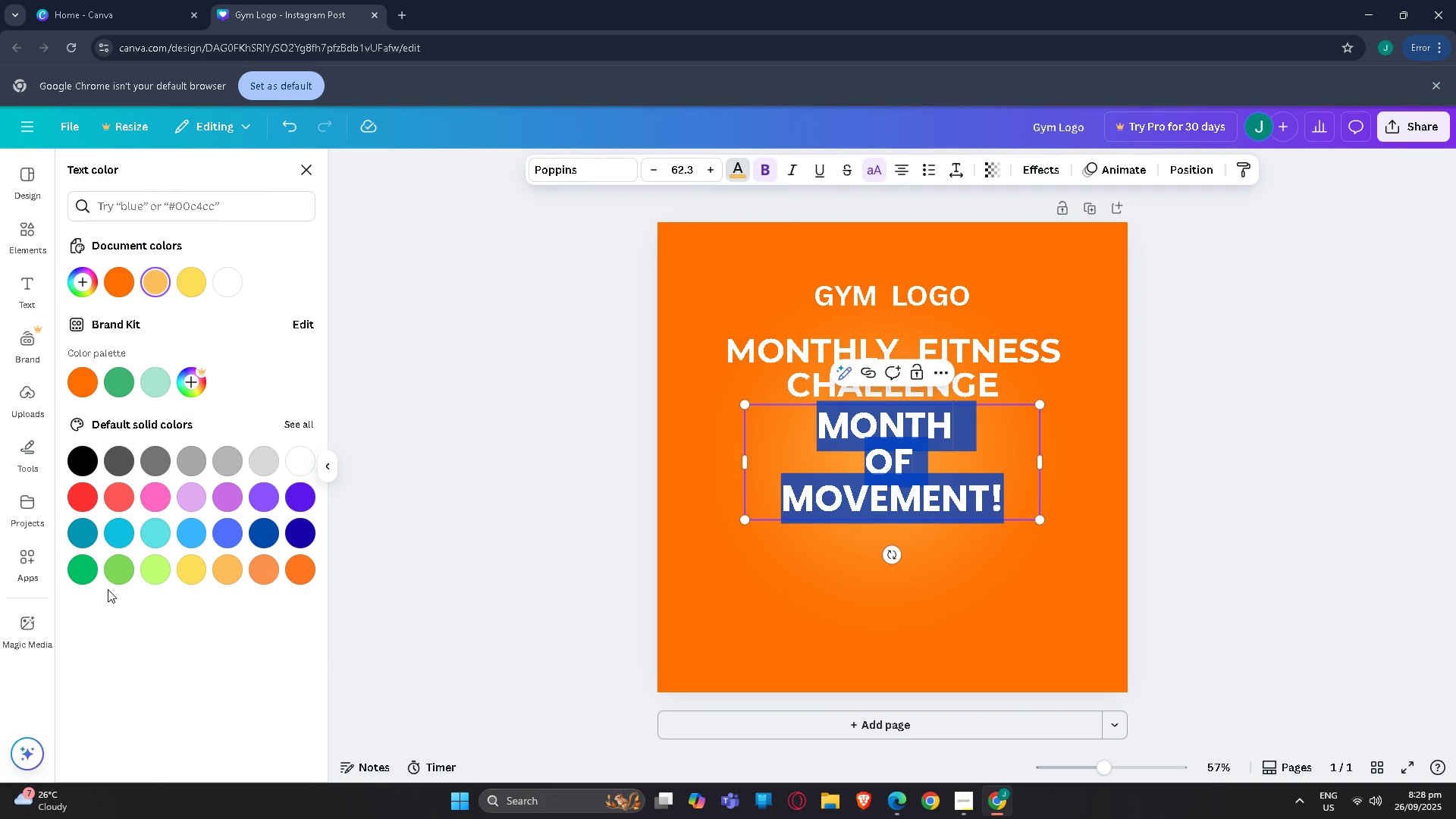 
double_click([752, 512])
 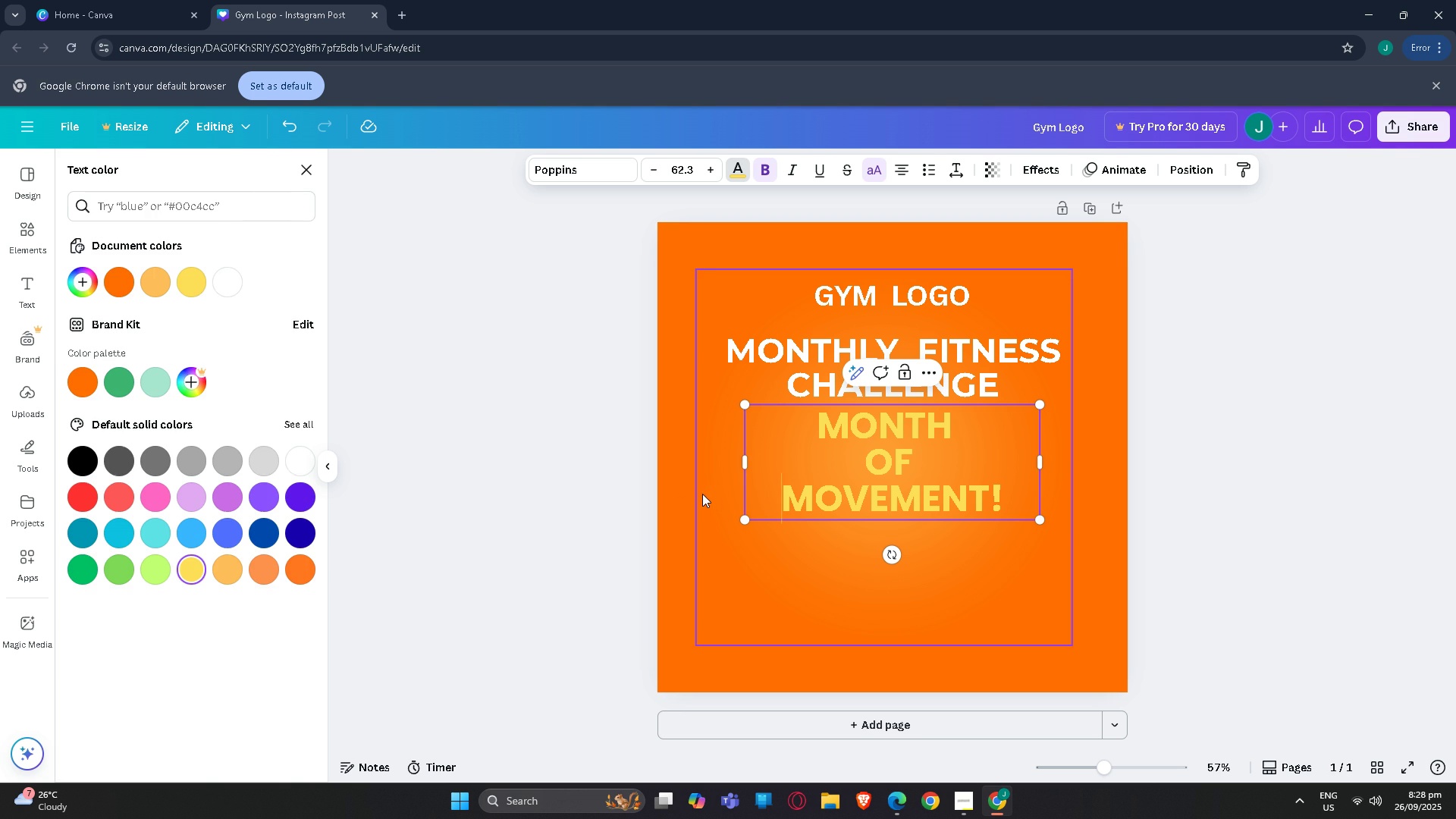 
left_click([486, 552])
 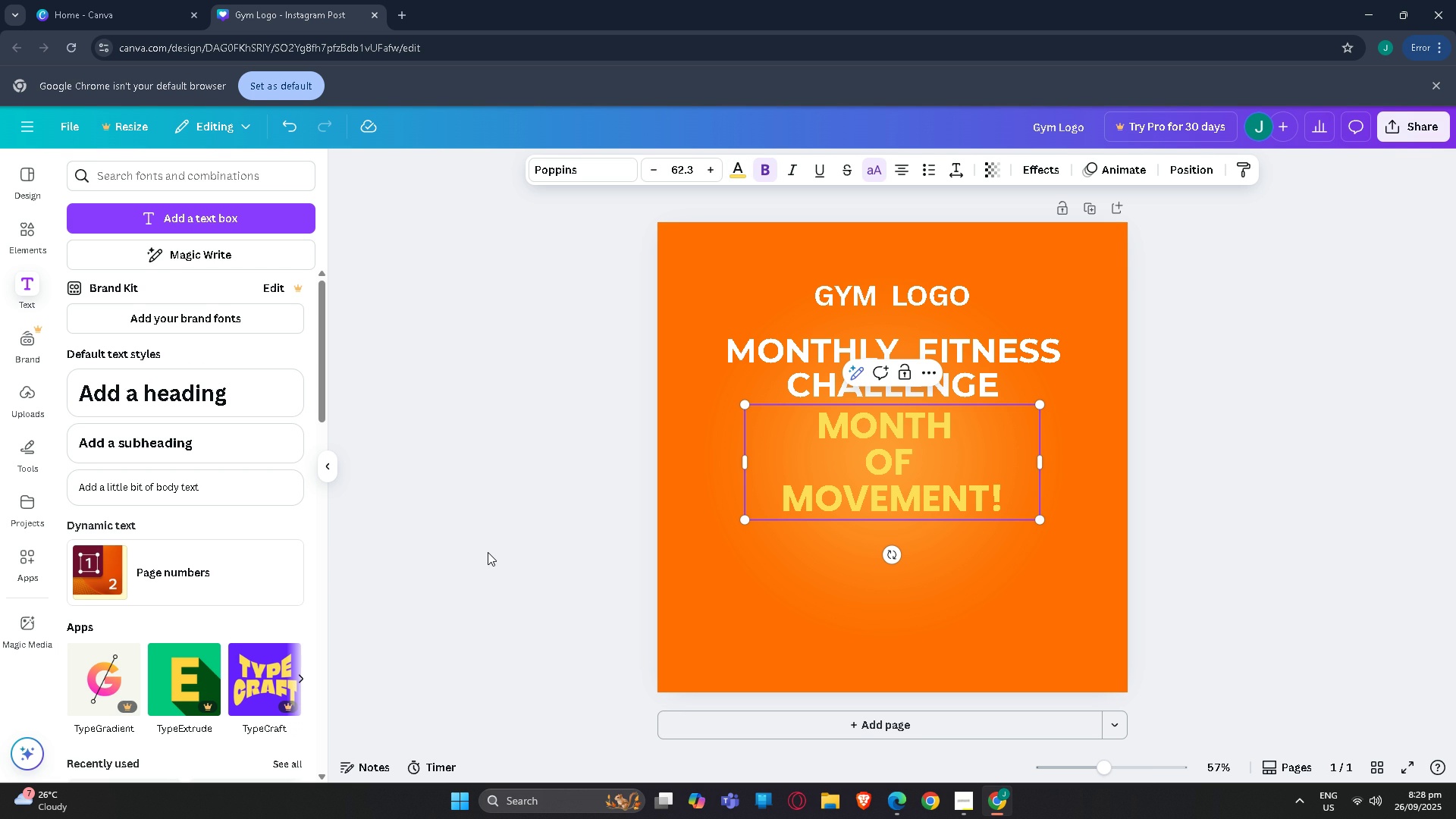 
wait(7.34)
 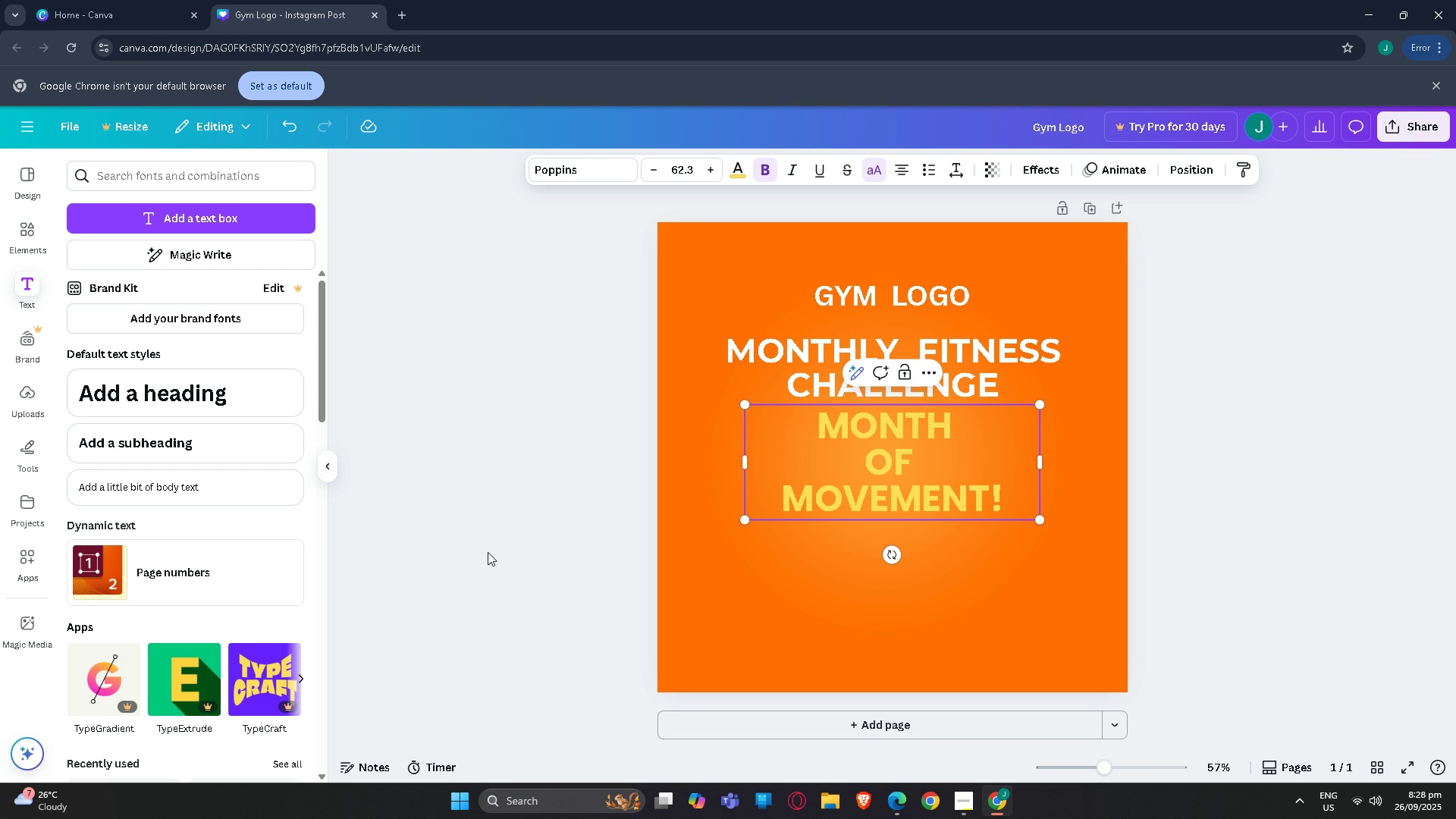 
double_click([1008, 516])
 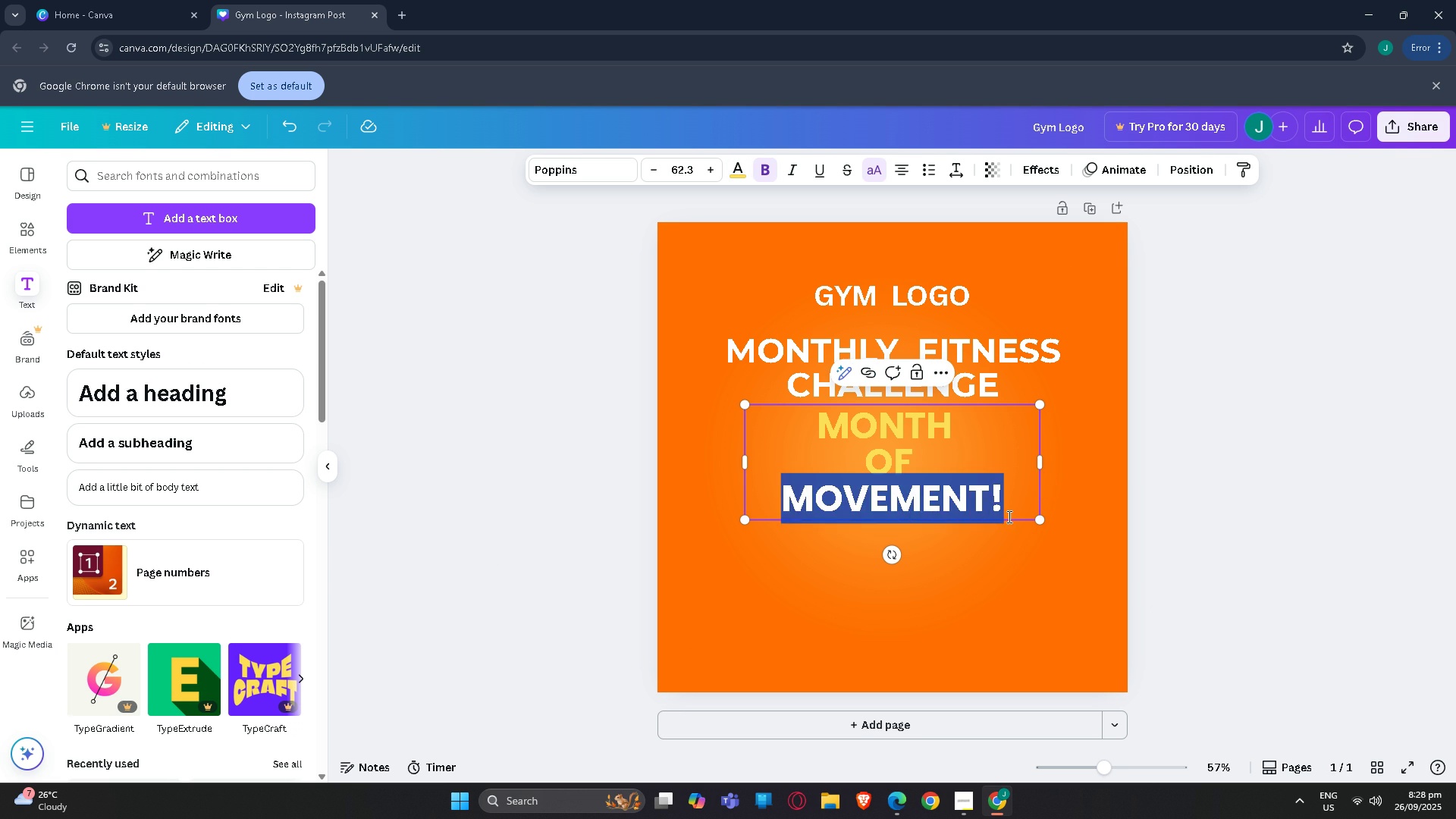 
triple_click([1008, 516])
 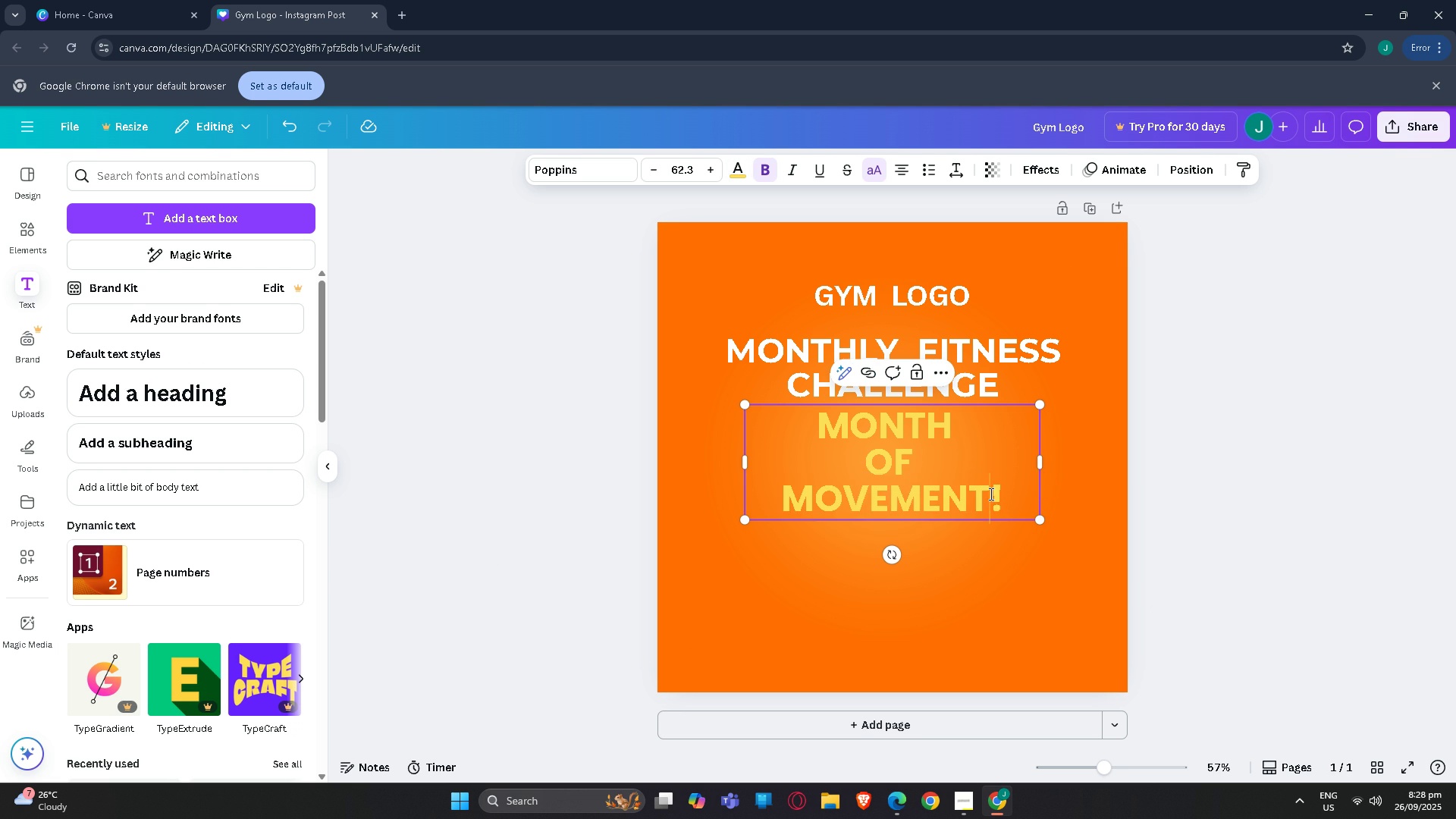 
triple_click([990, 494])